 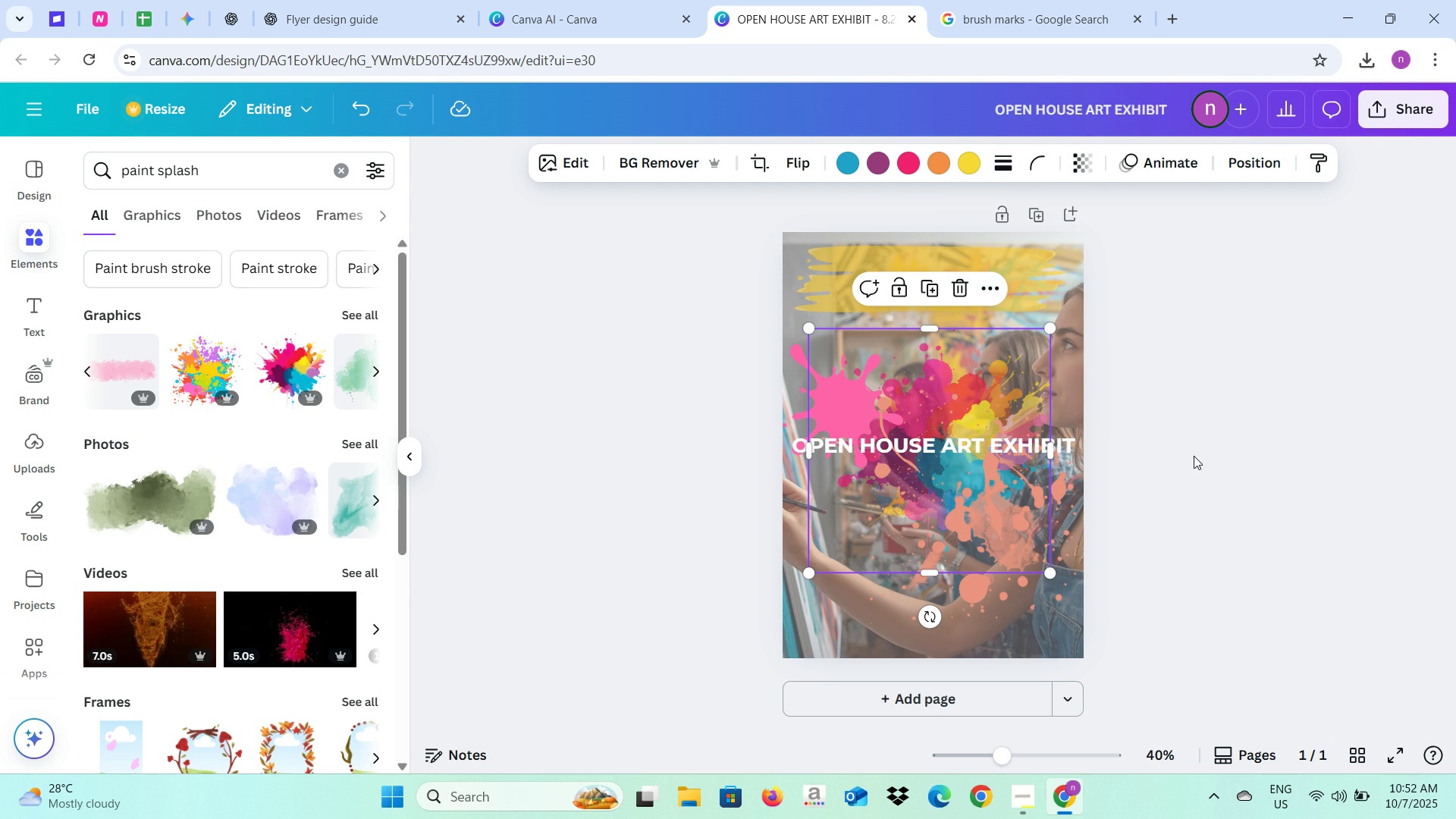 
left_click([319, 0])
 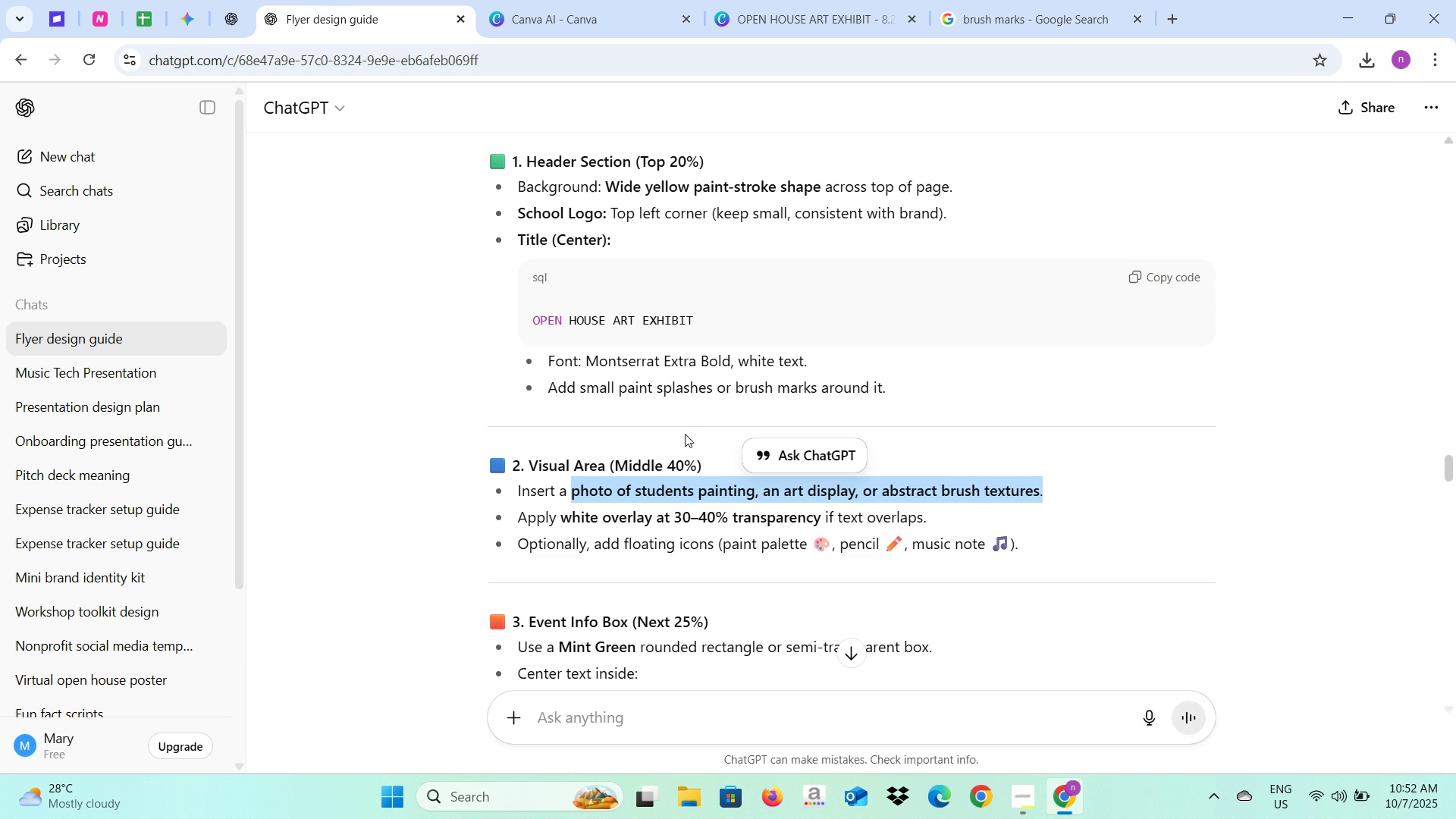 
scroll: coordinate [685, 435], scroll_direction: down, amount: 1.0
 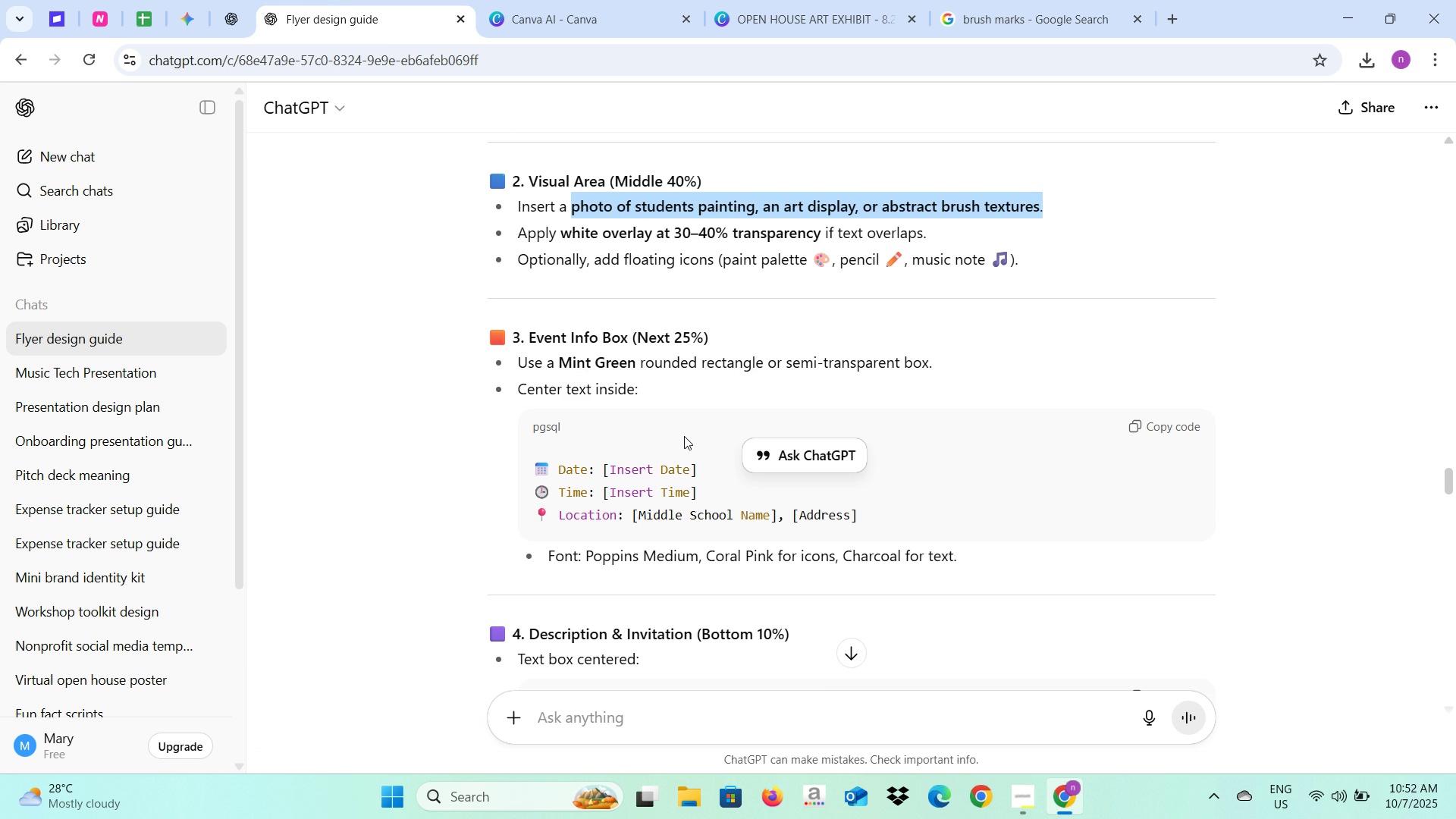 
wait(5.26)
 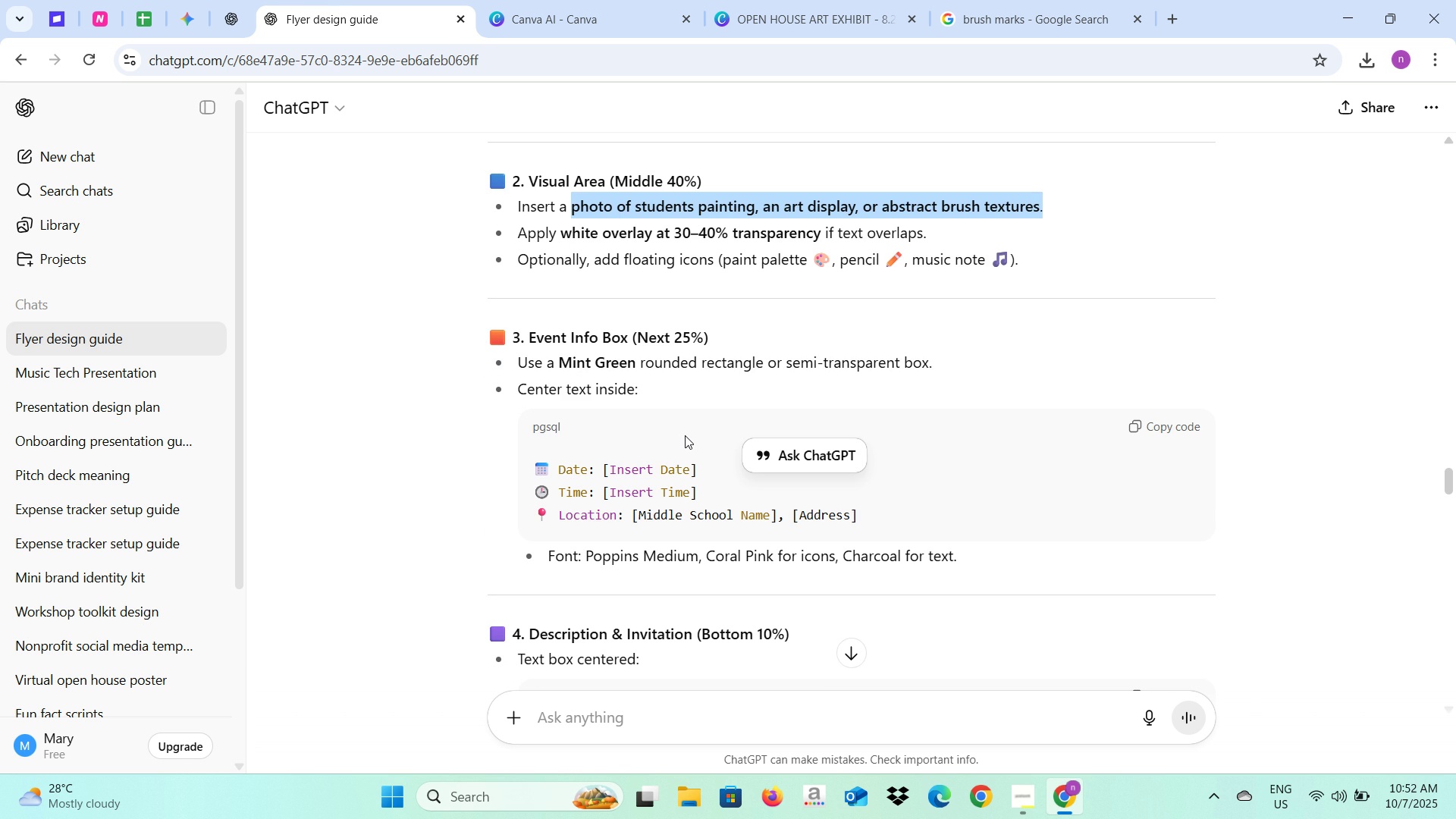 
left_click([582, 0])
 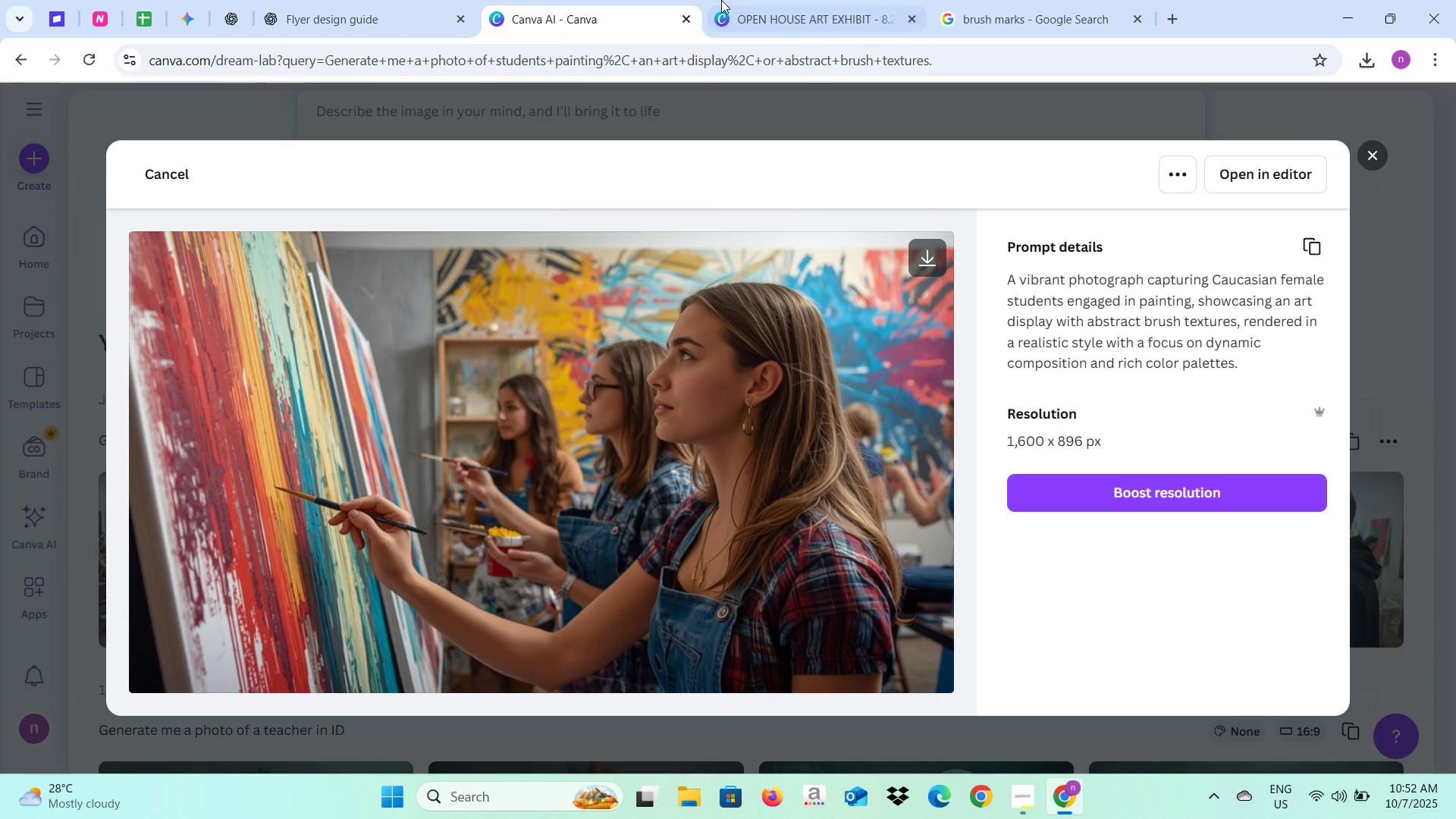 
left_click([721, 0])